 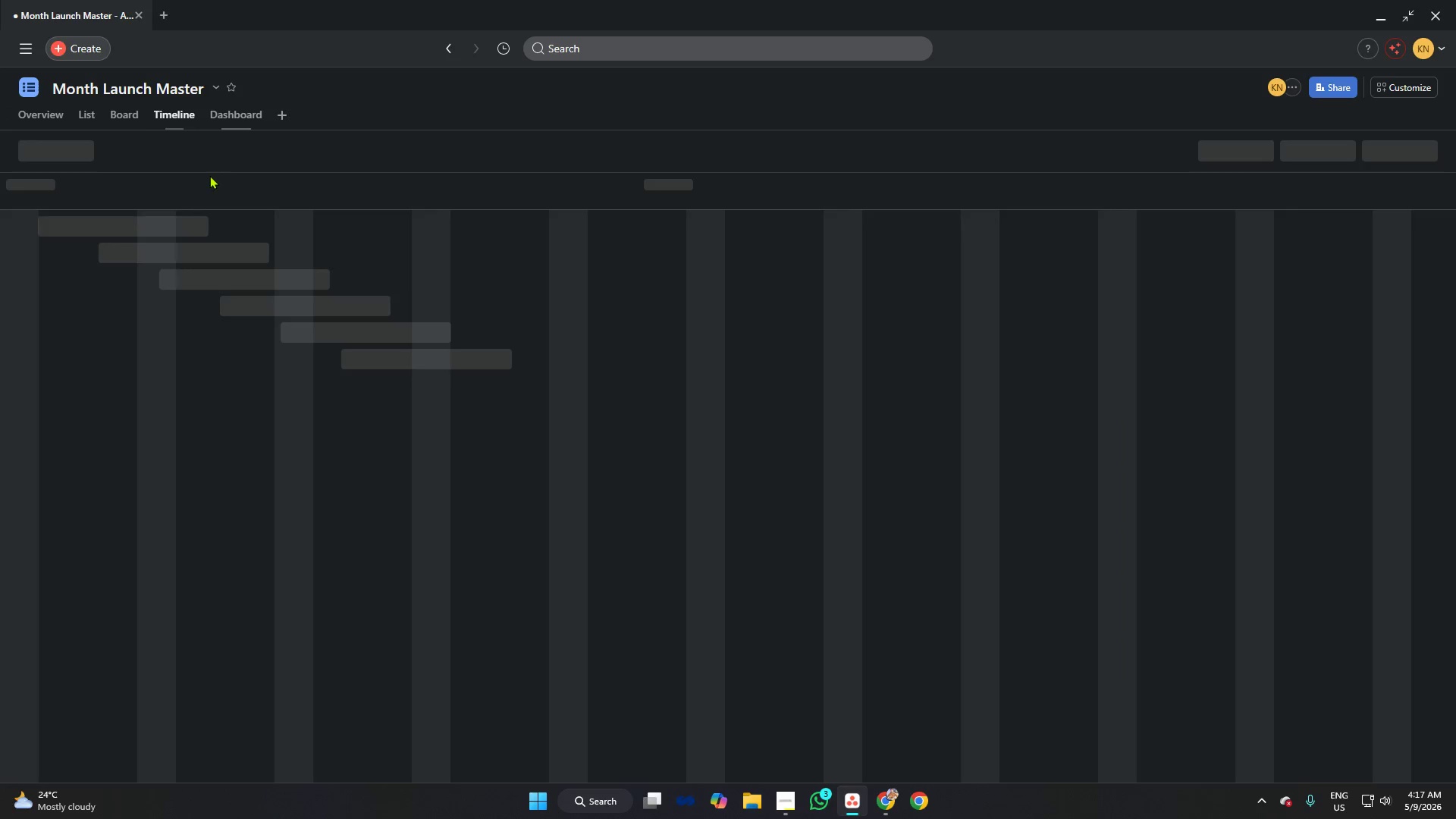 
left_click([1385, 144])
 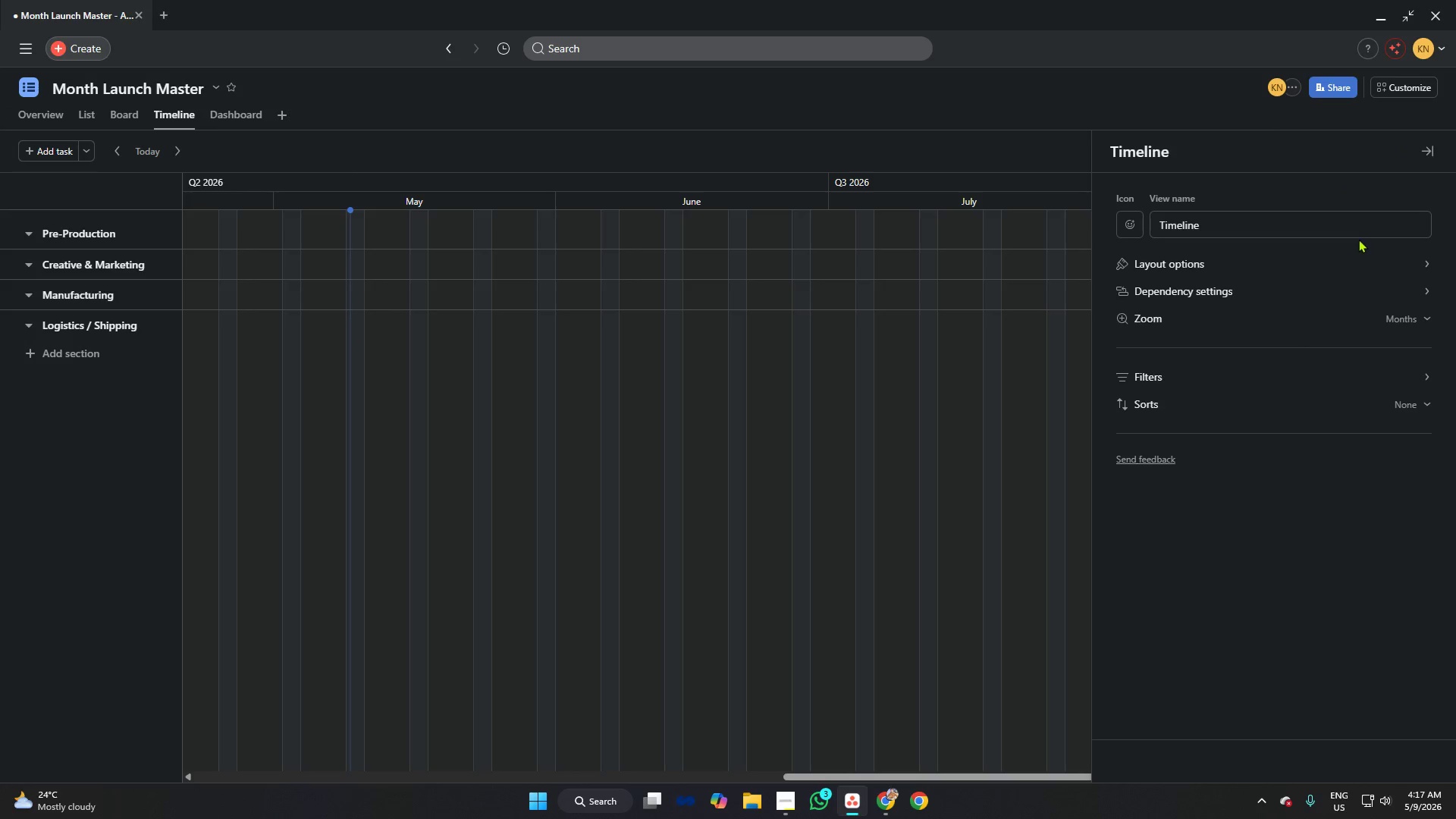 
left_click([1260, 285])
 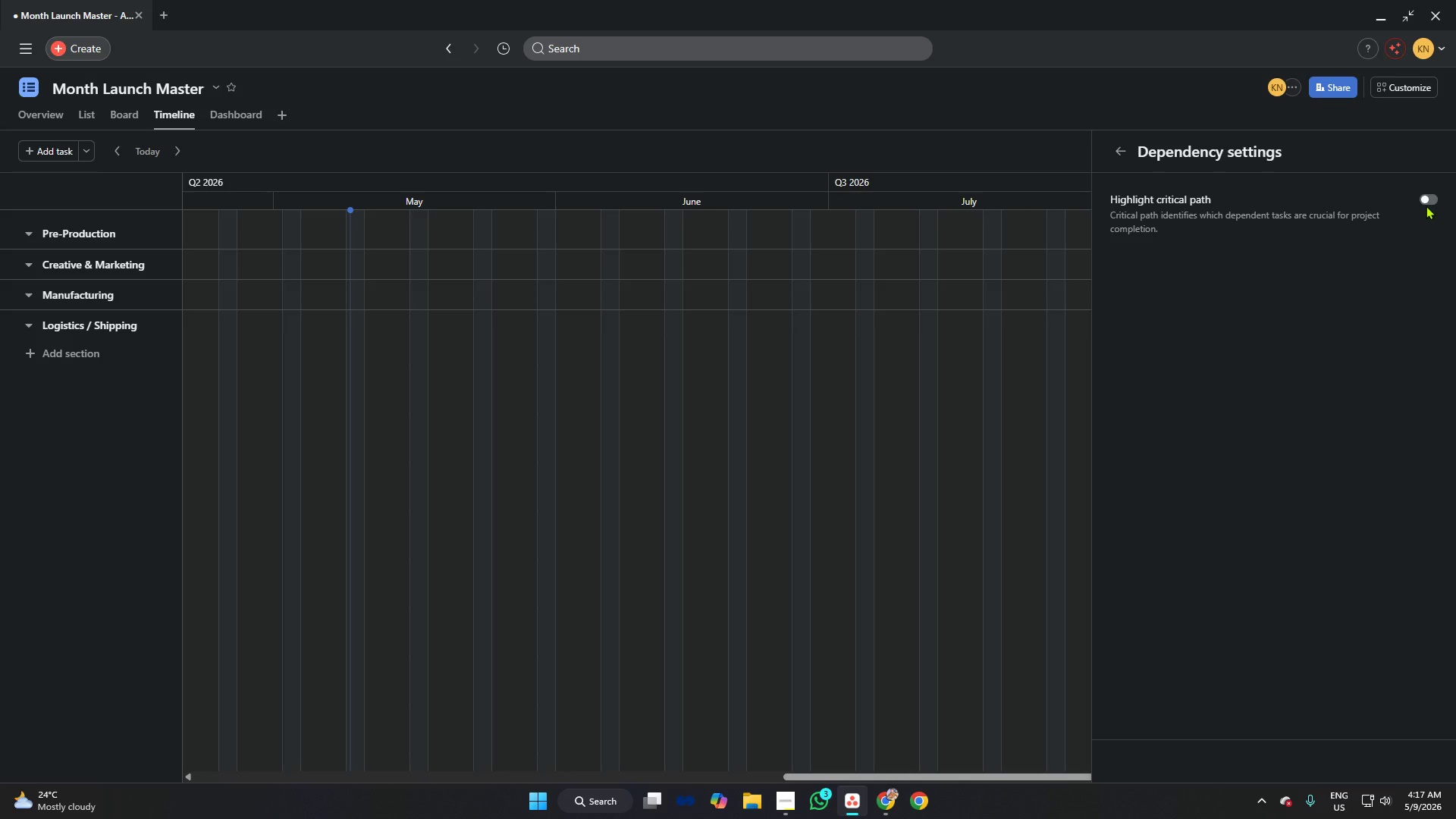 
left_click([1435, 190])
 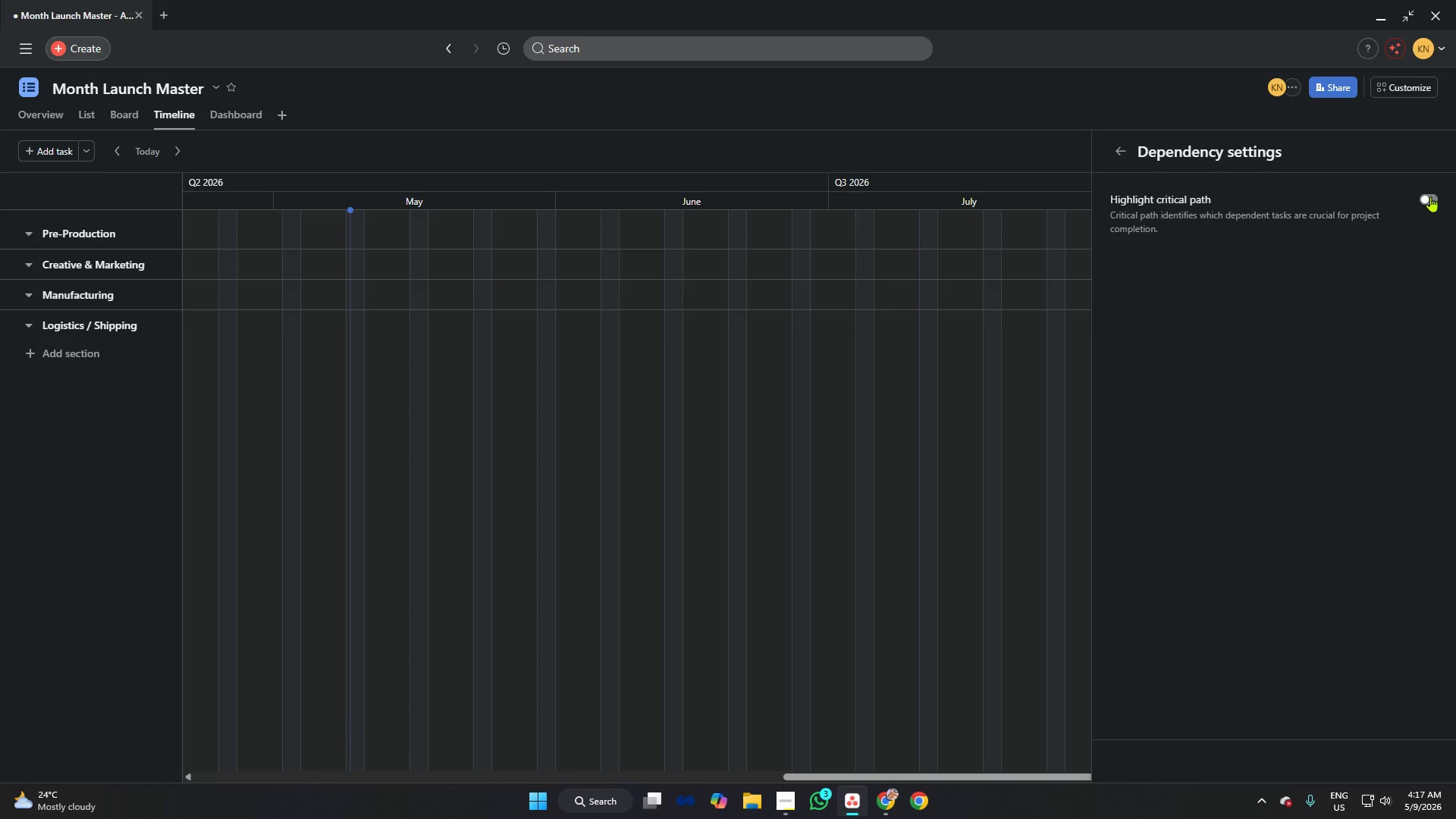 
left_click([1430, 193])
 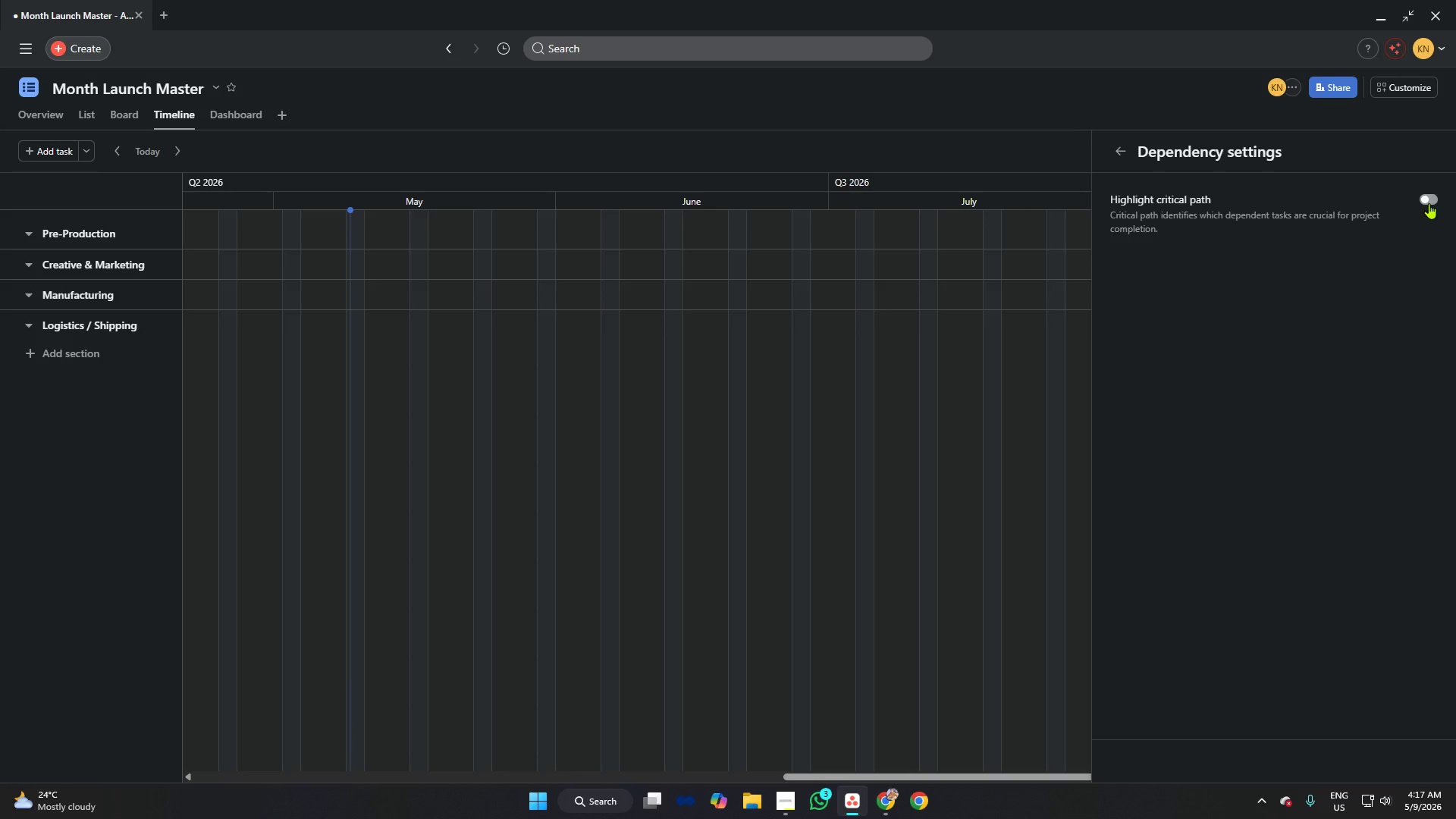 
left_click([1429, 203])
 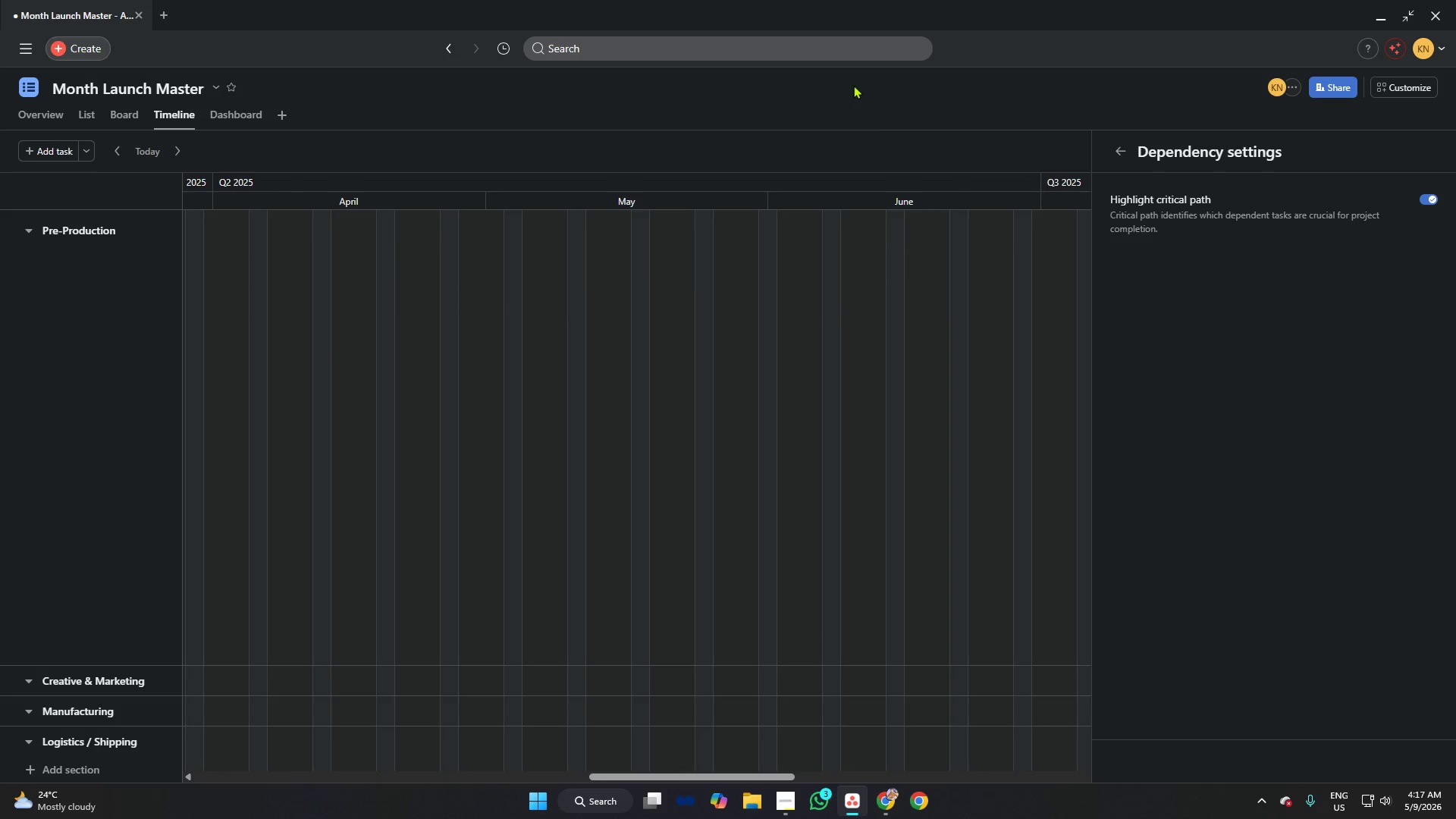 
left_click([862, 108])
 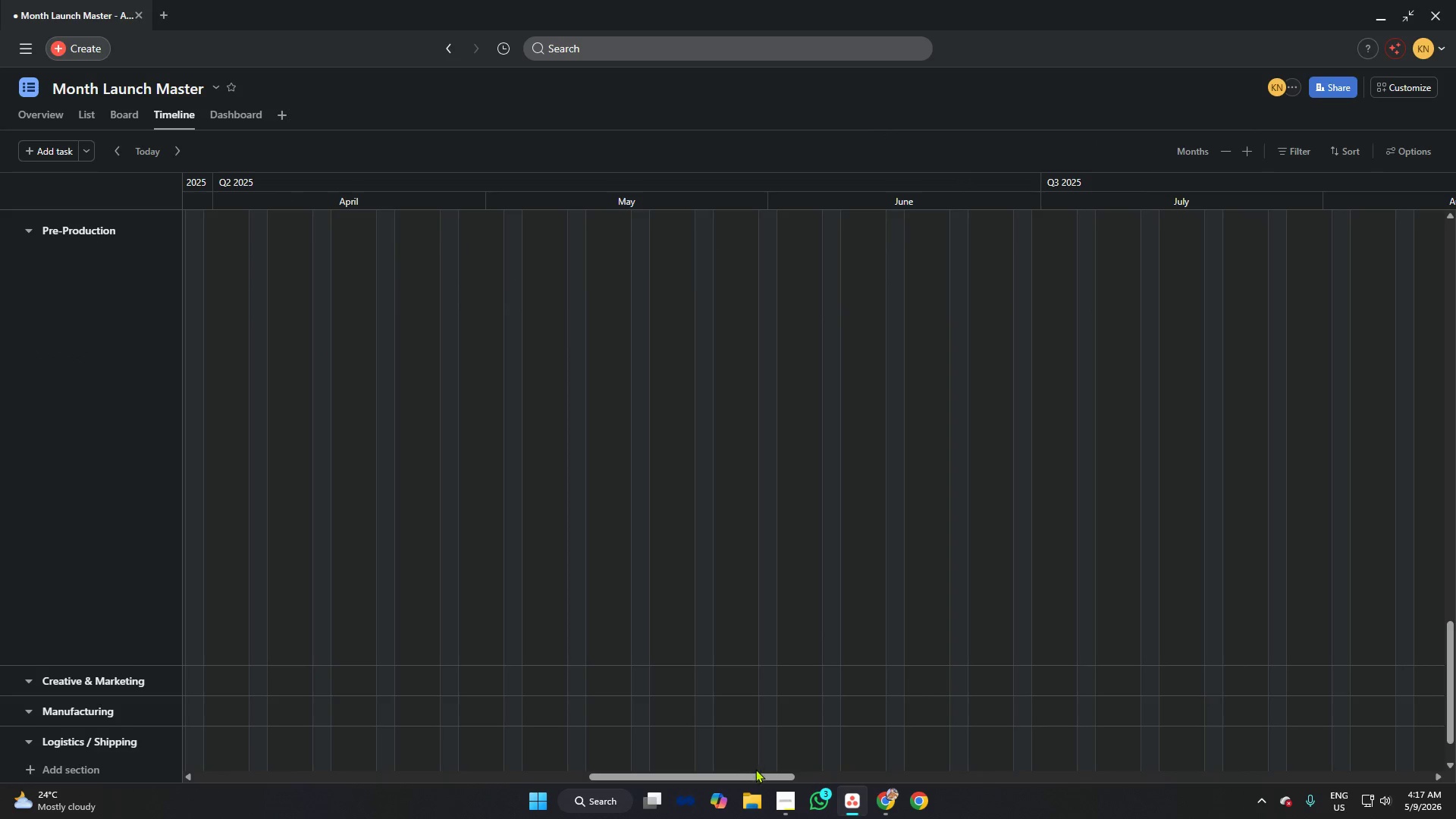 
left_click_drag(start_coordinate=[756, 776], to_coordinate=[463, 722])
 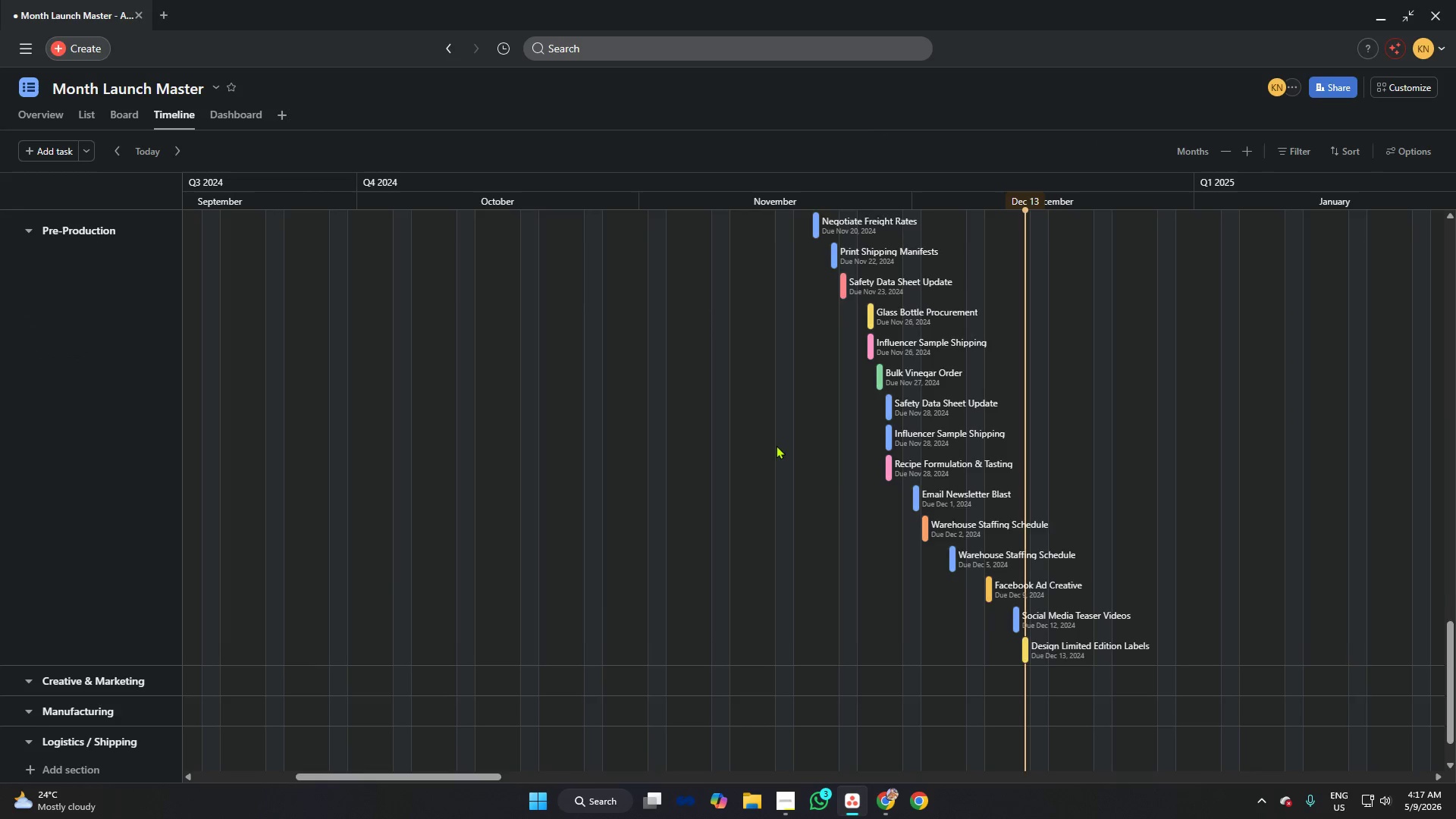 
scroll: coordinate [584, 344], scroll_direction: up, amount: 24.0
 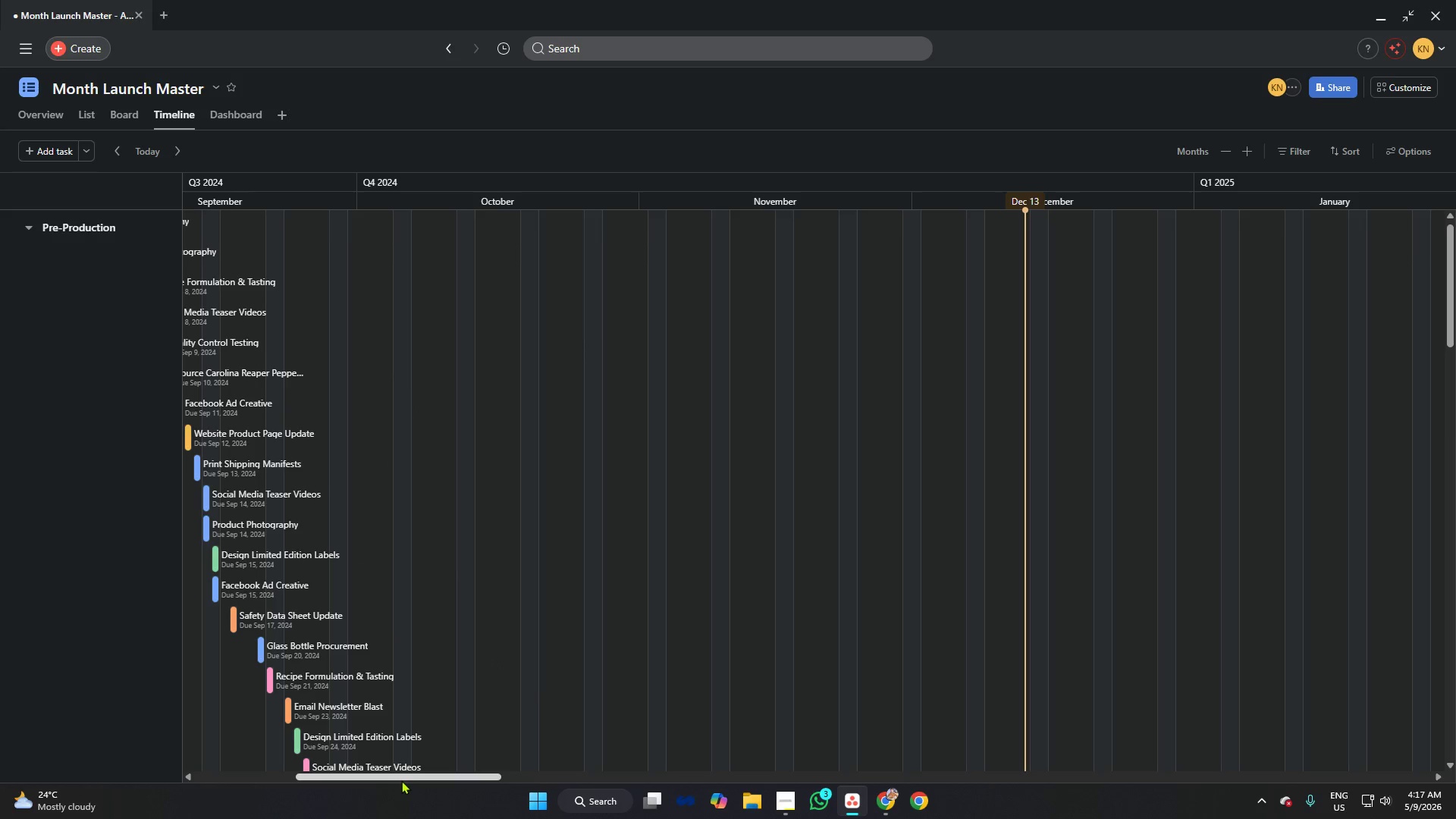 
left_click_drag(start_coordinate=[401, 779], to_coordinate=[342, 761])
 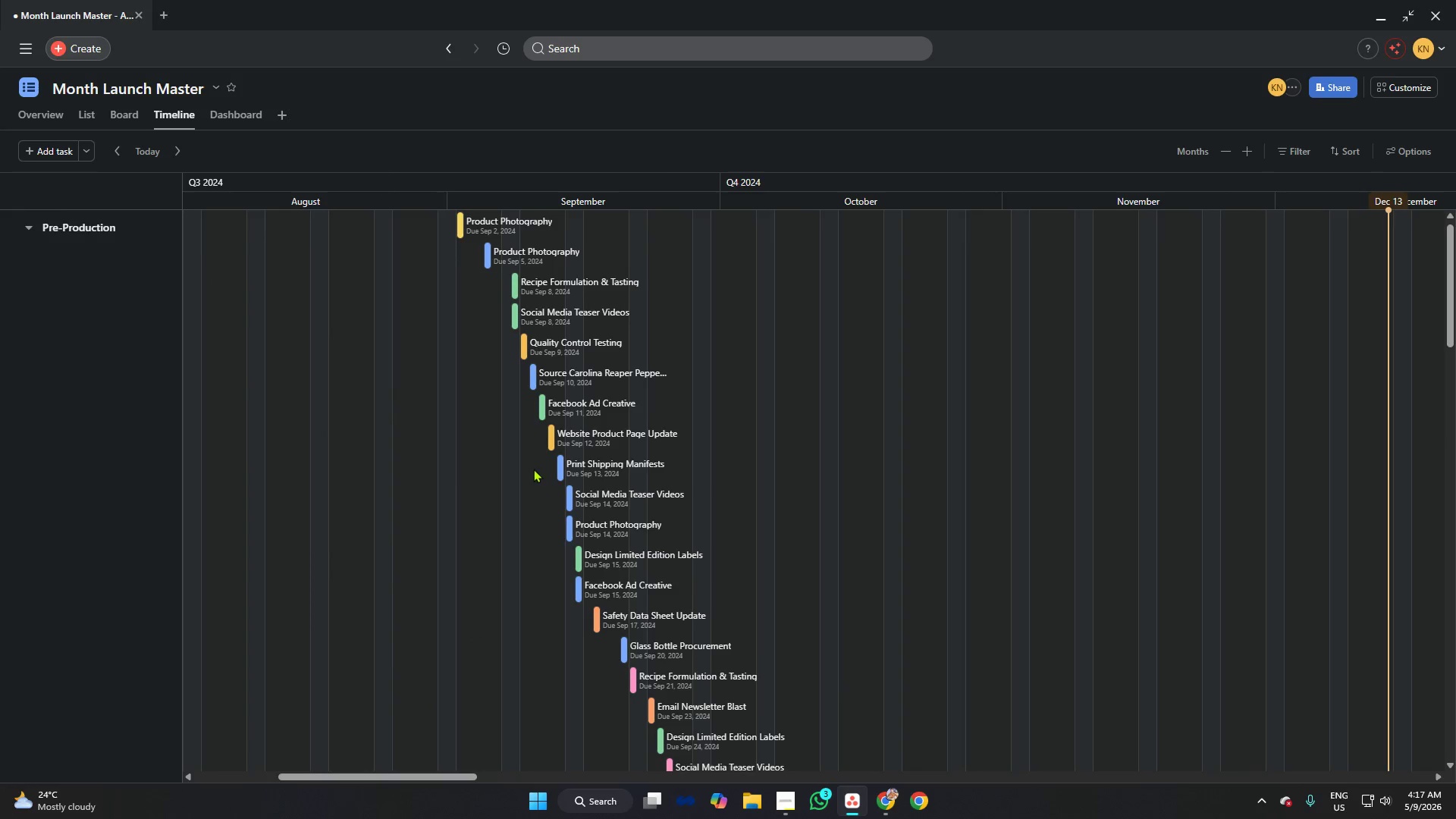 
scroll: coordinate [533, 469], scroll_direction: up, amount: 4.0
 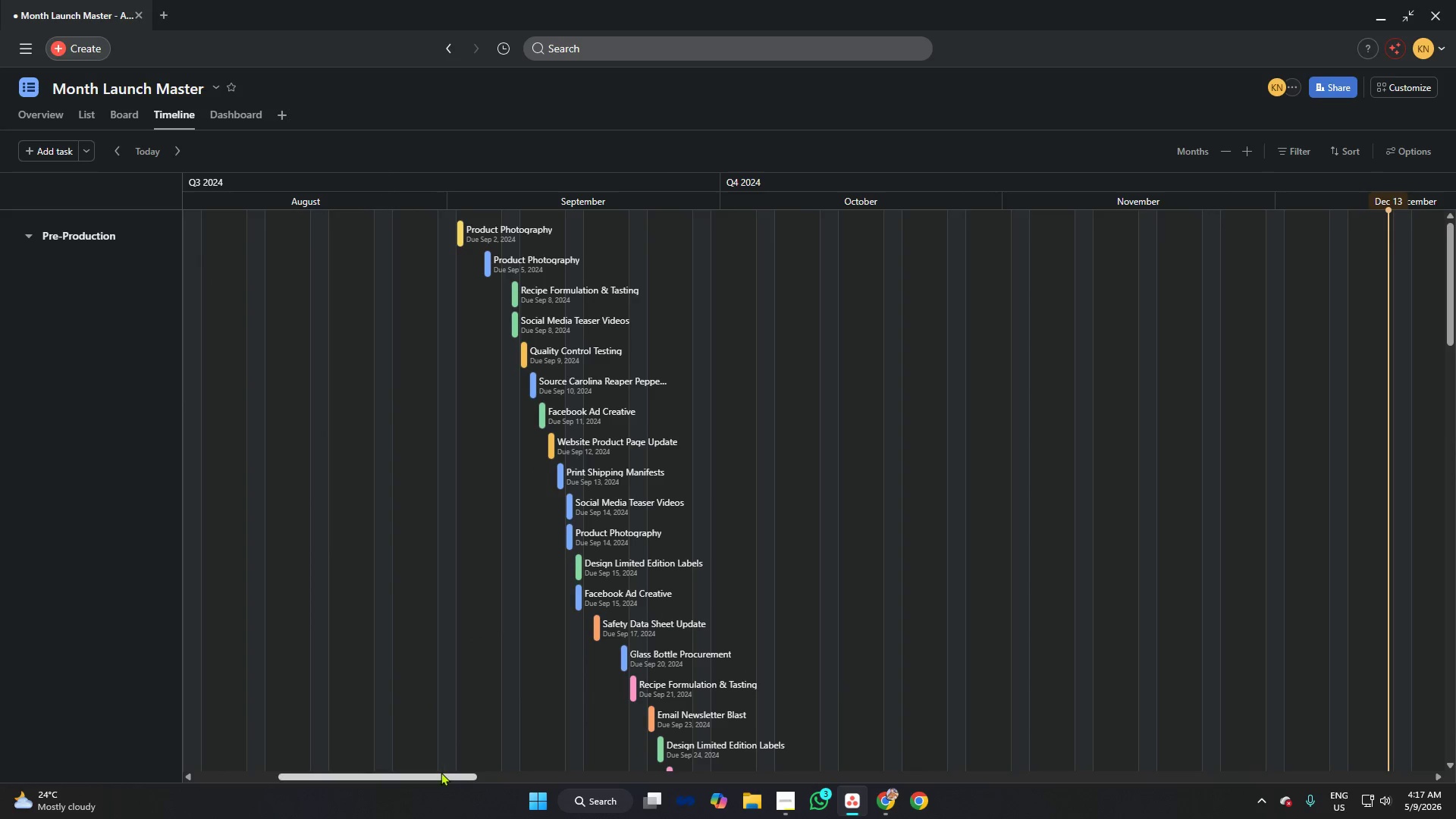 
left_click_drag(start_coordinate=[440, 772], to_coordinate=[474, 774])
 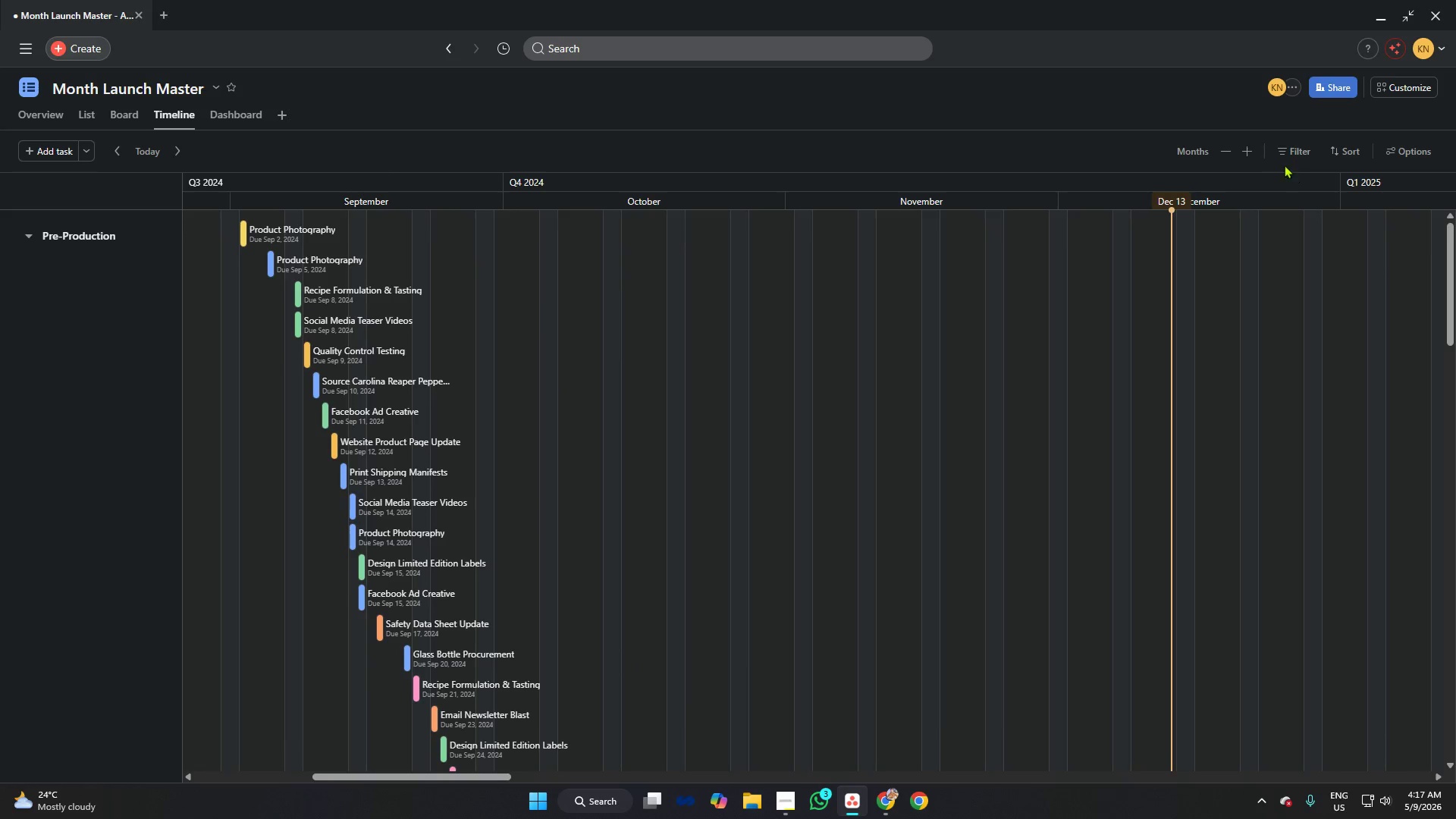 
left_click([1279, 150])
 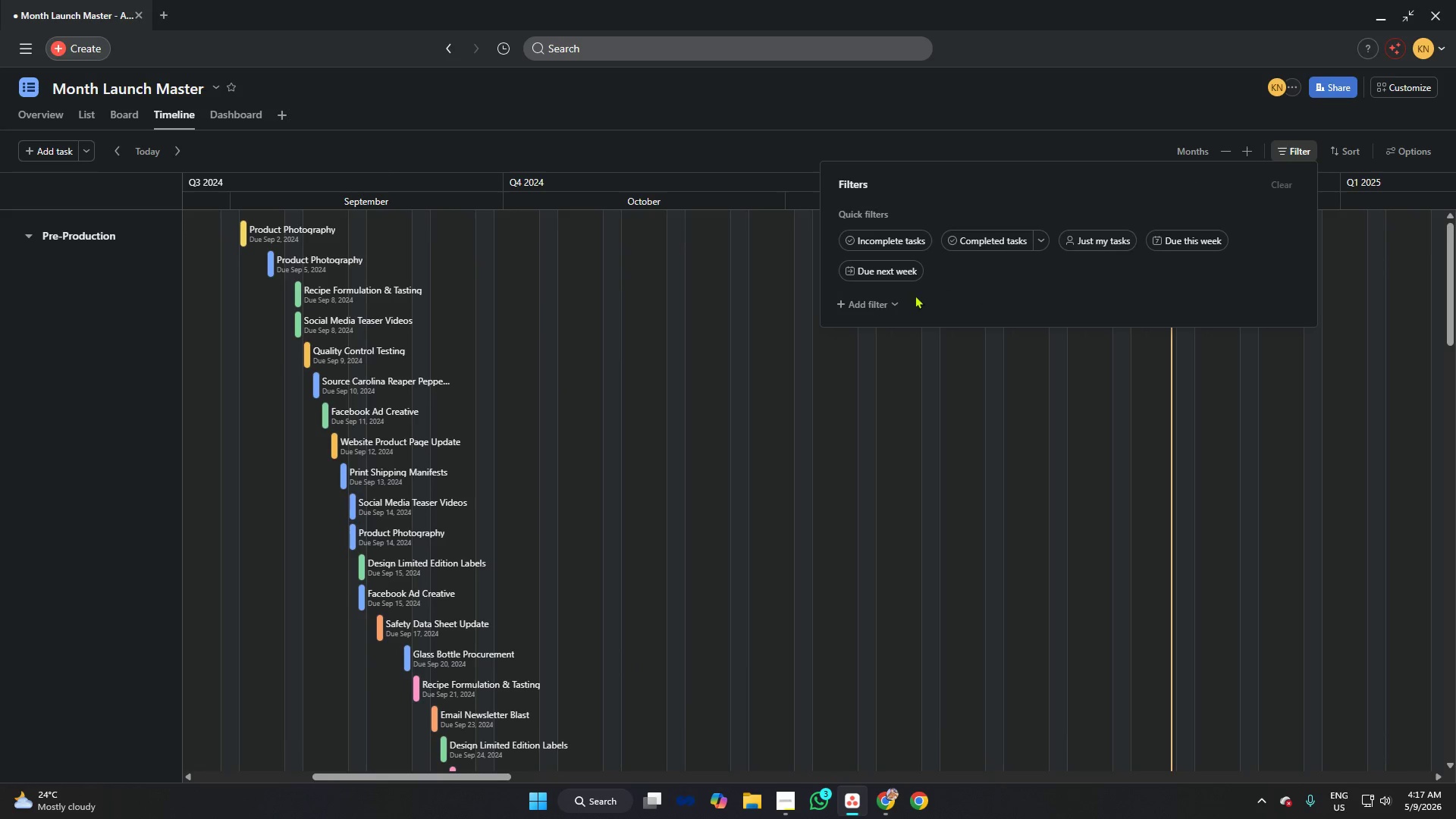 
left_click([880, 304])
 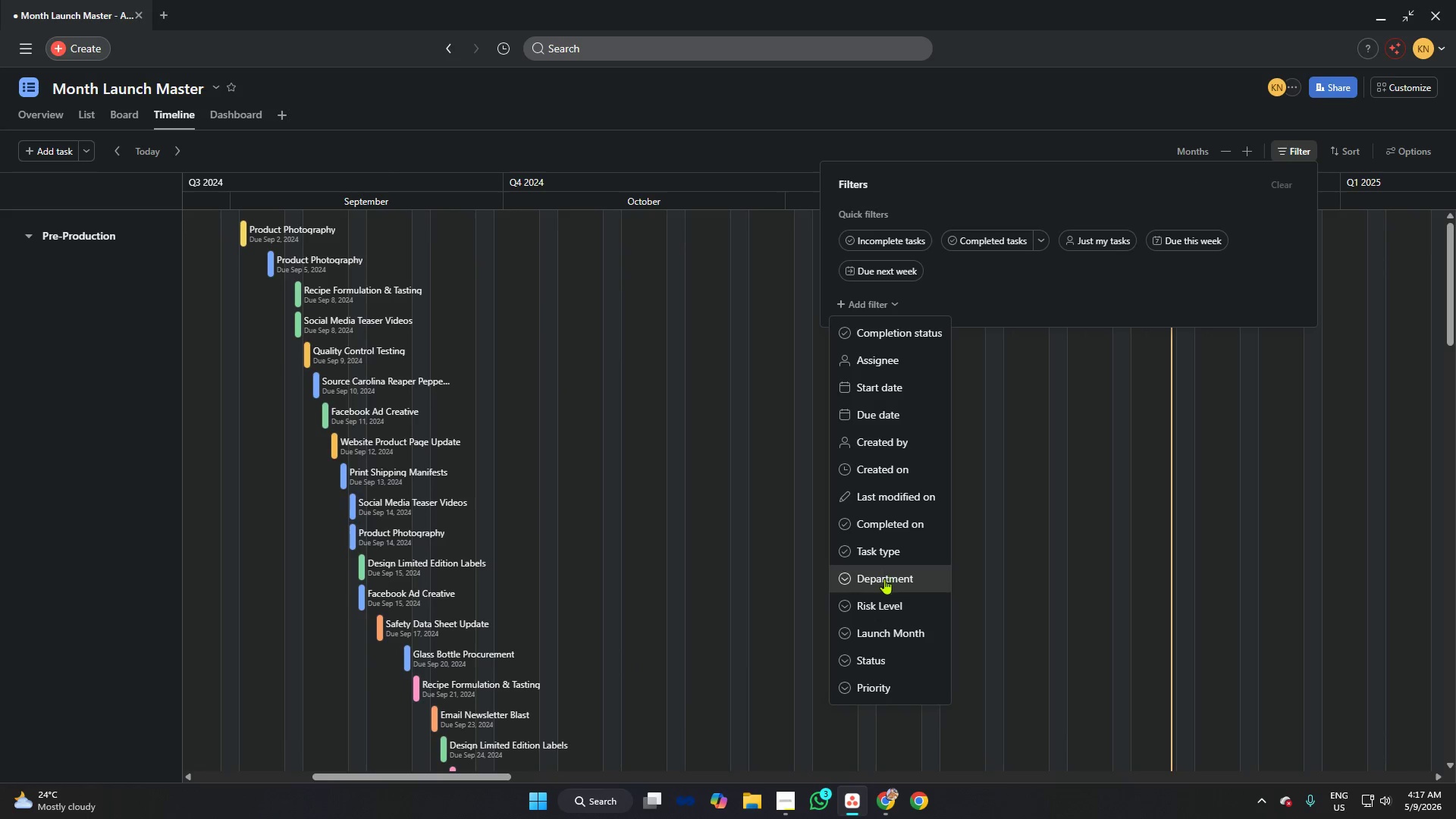 
left_click([881, 585])
 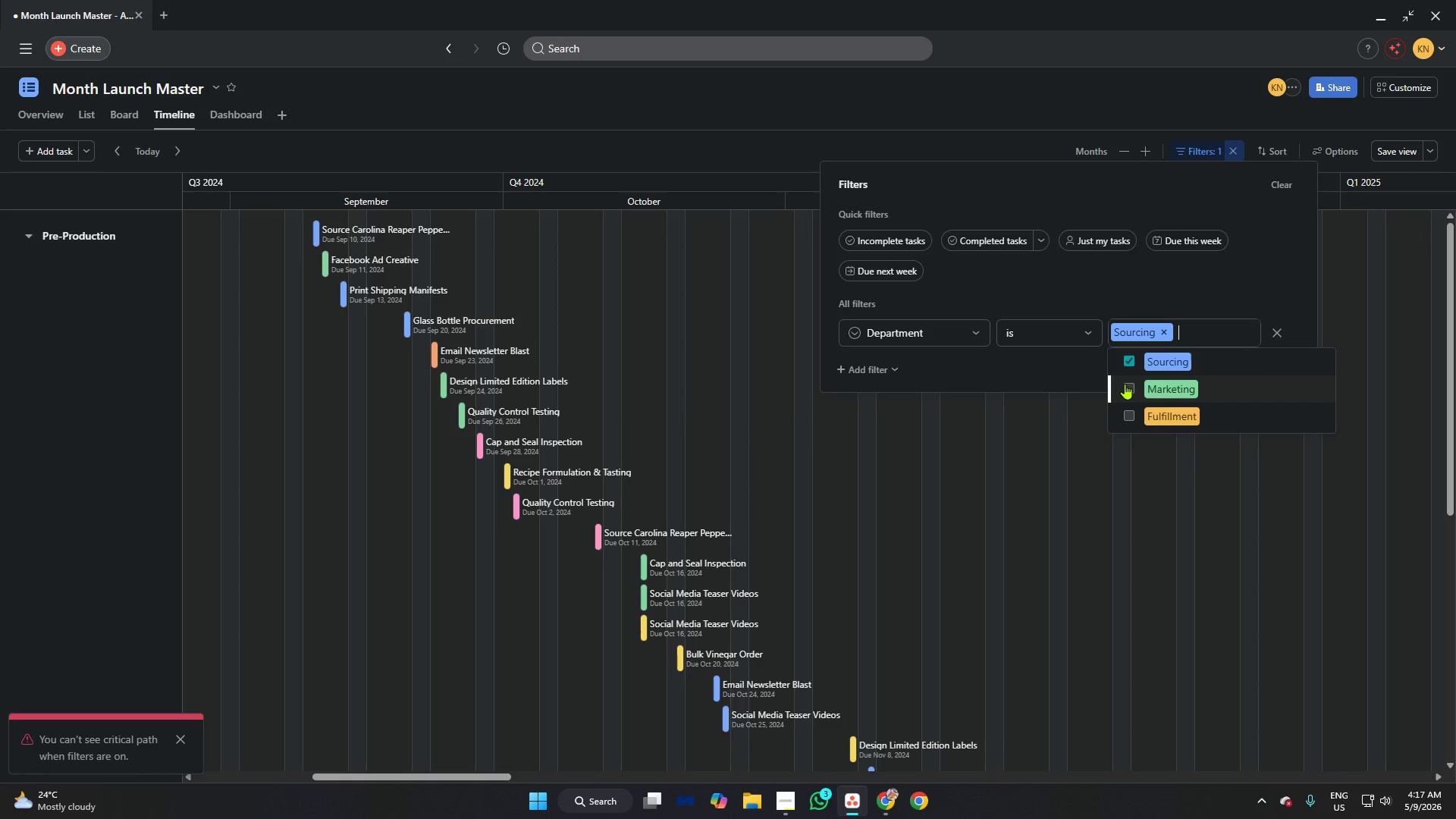 
double_click([1133, 391])
 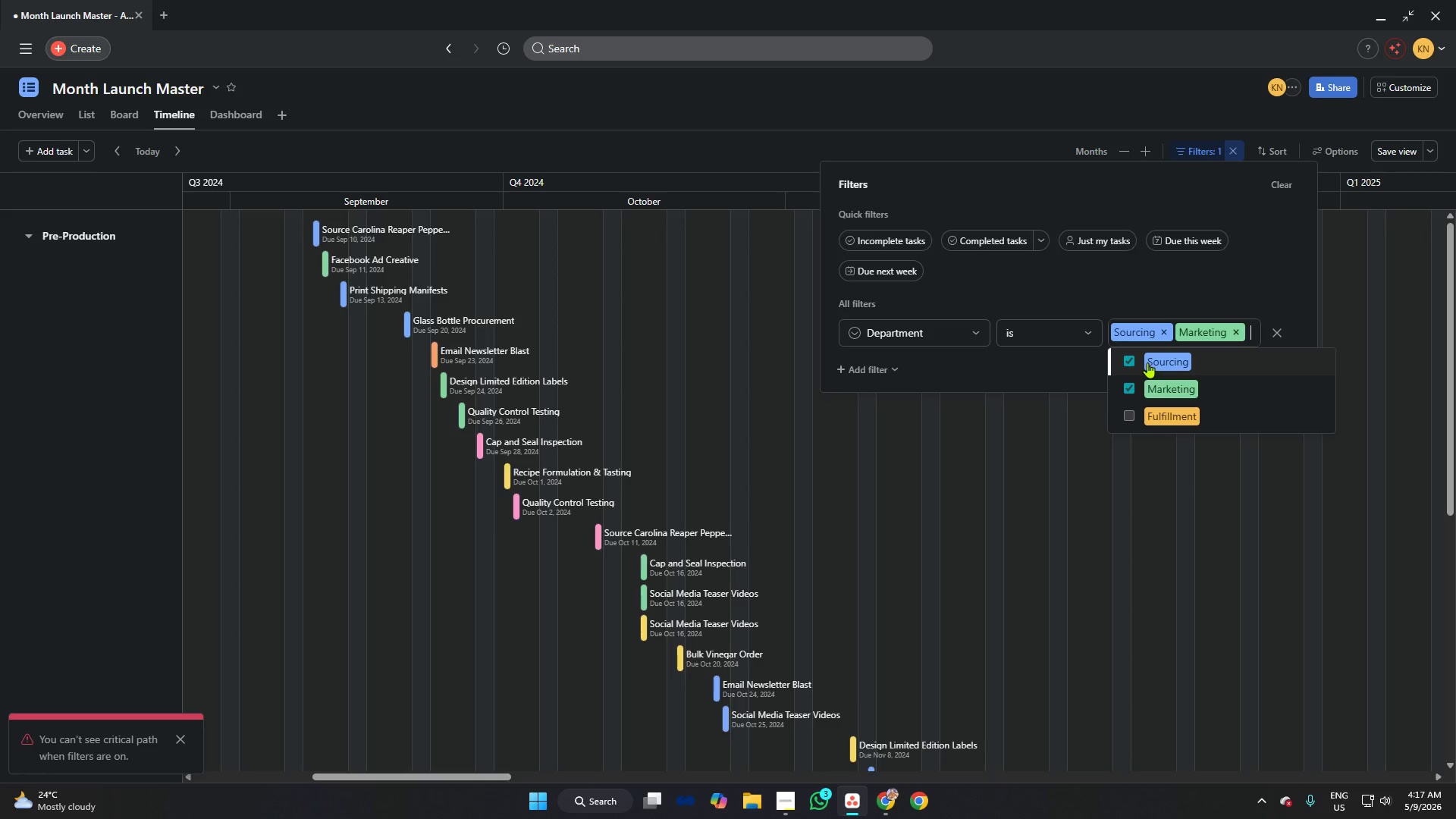 
left_click([1147, 362])
 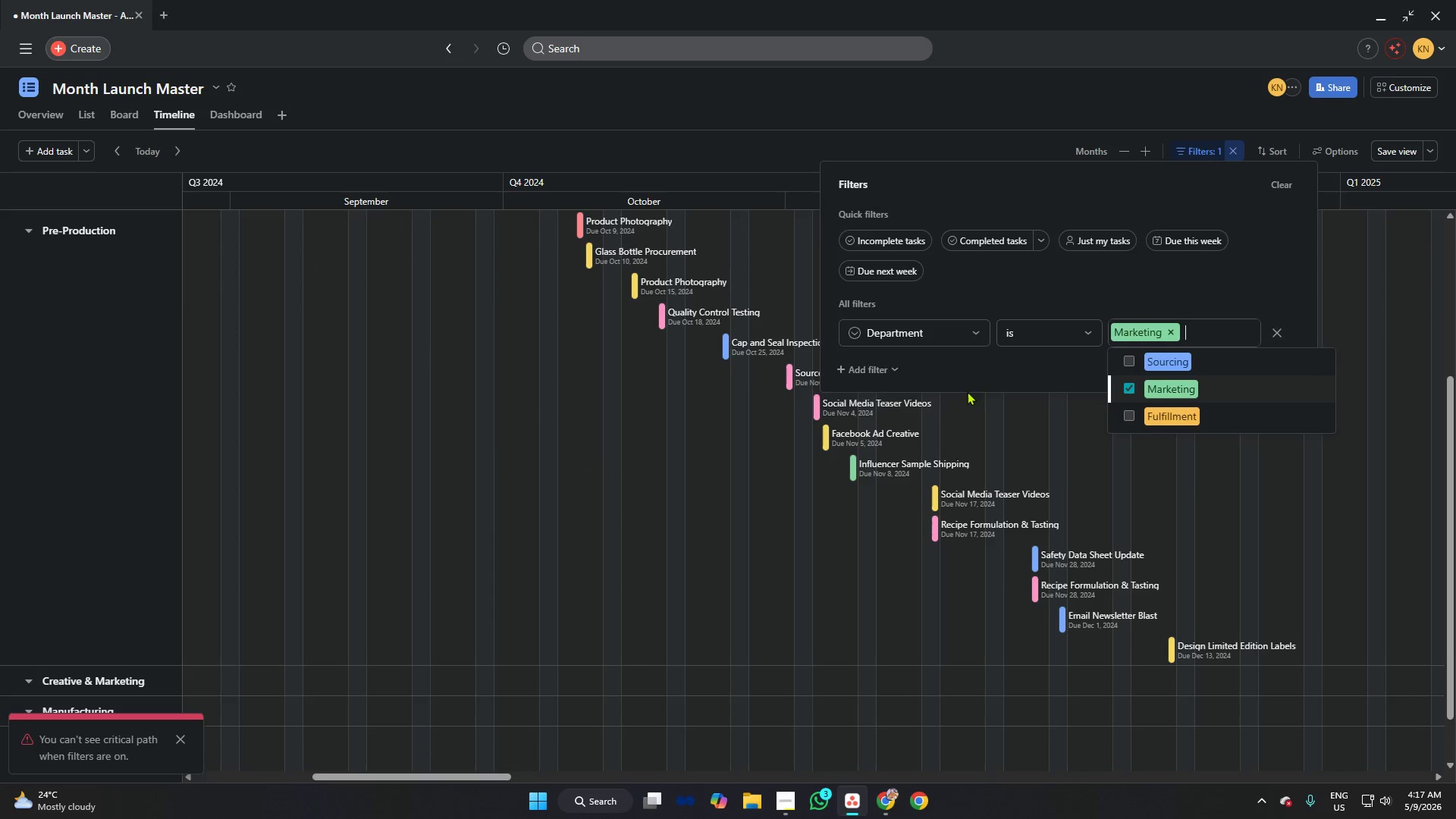 
left_click([791, 518])
 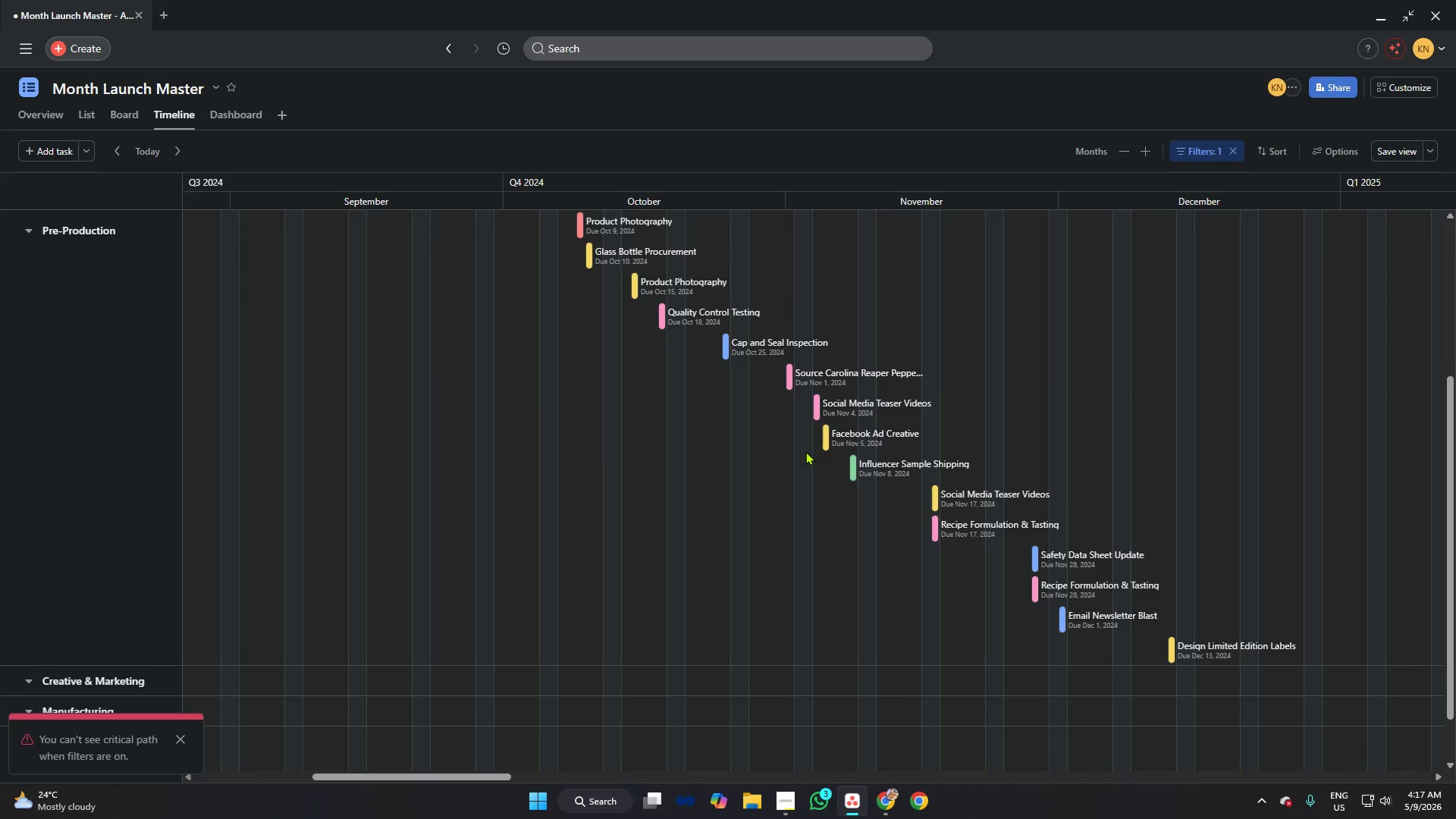 
scroll: coordinate [798, 428], scroll_direction: up, amount: 7.0
 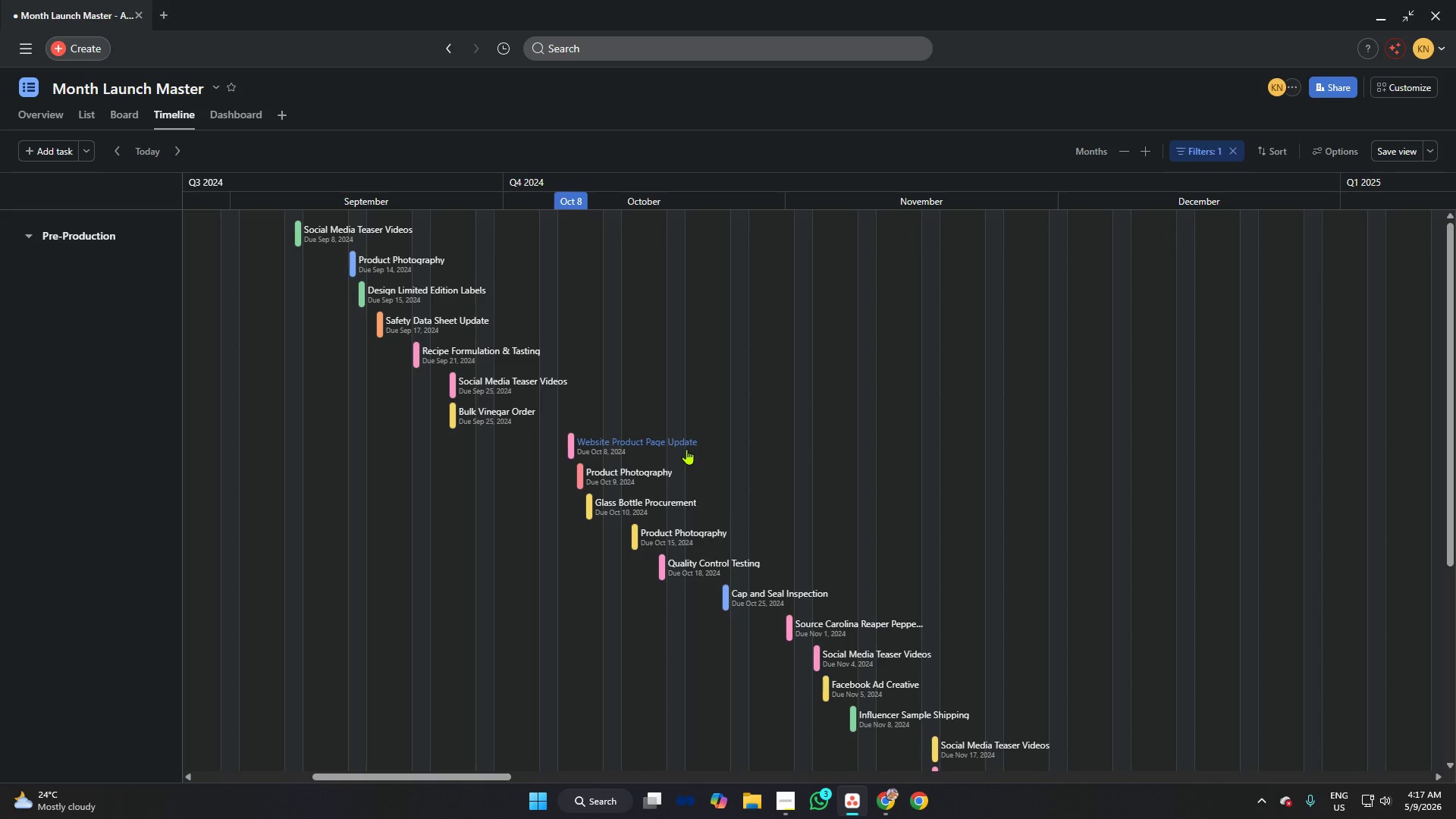 
wait(5.42)
 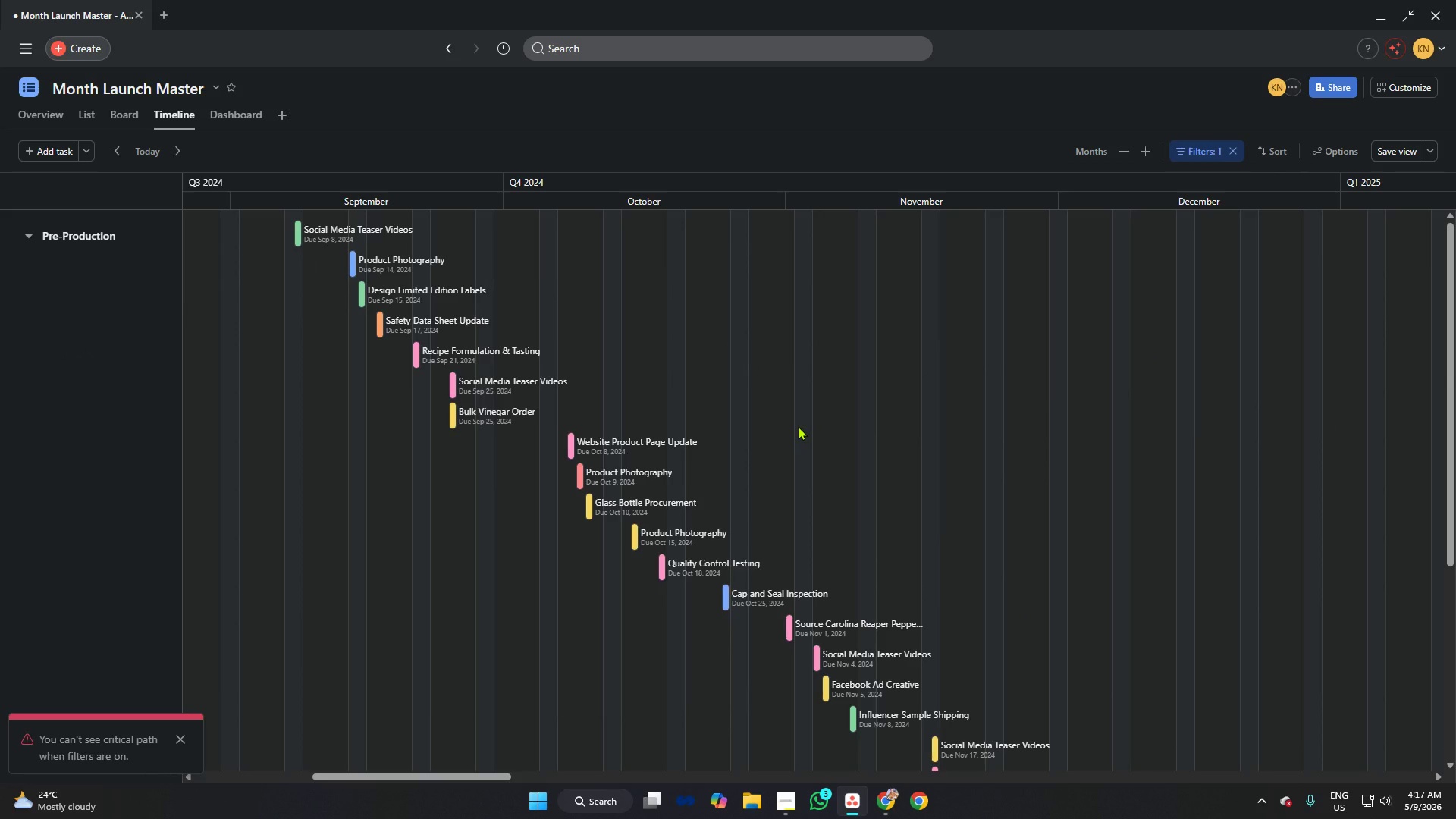 
key(Alt+AltLeft)
 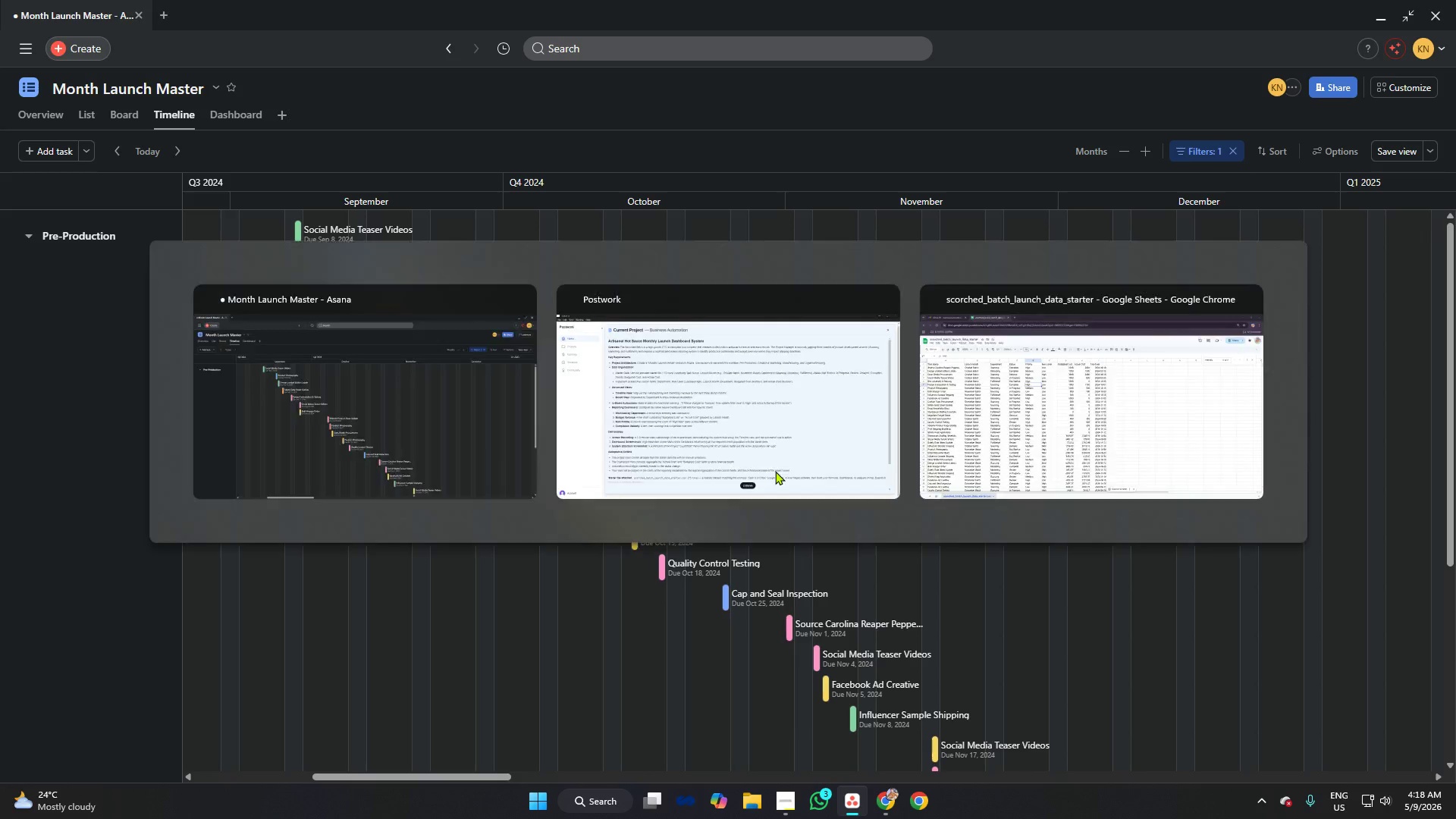 
key(Alt+Tab)